 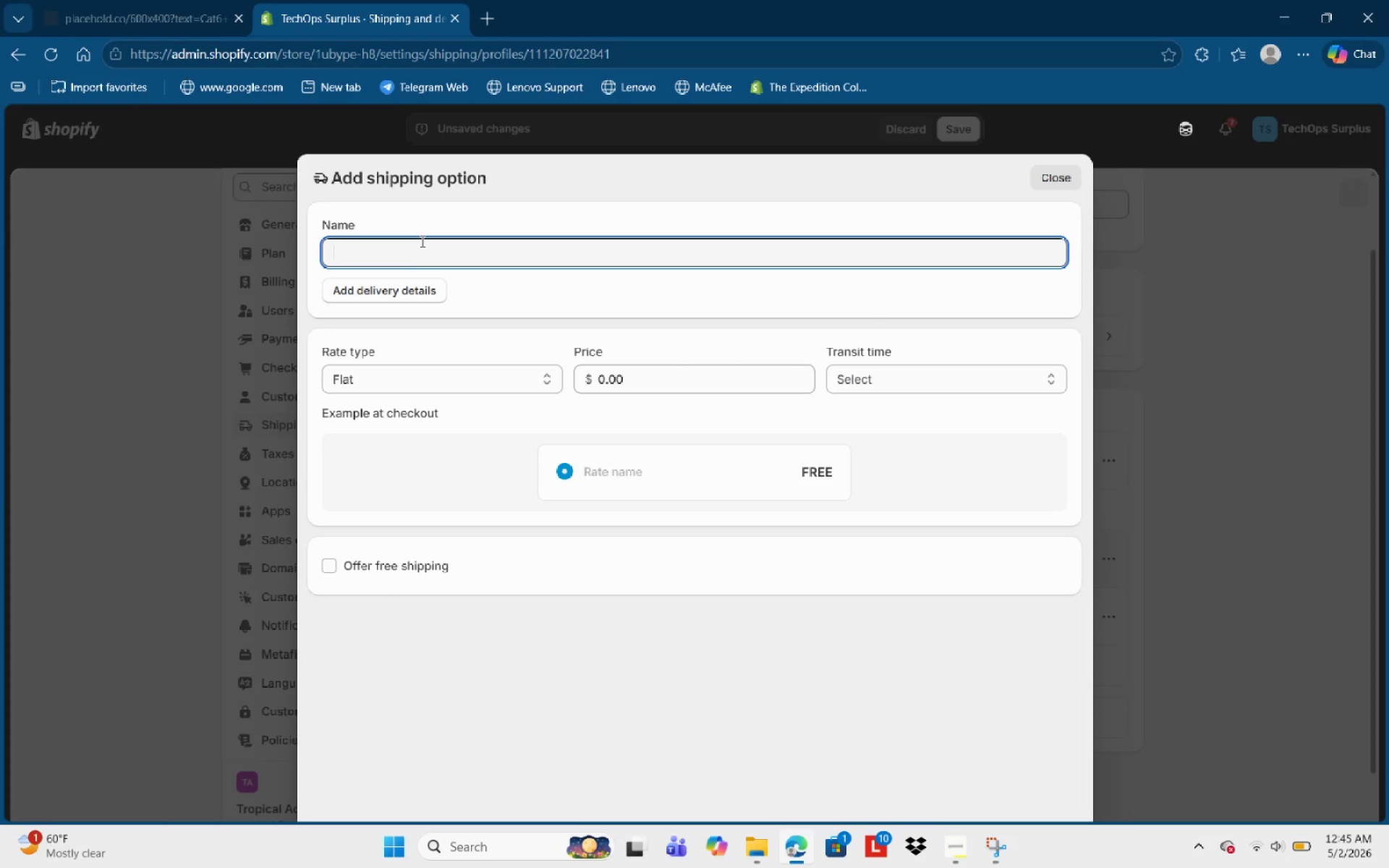 
key(Control+V)
 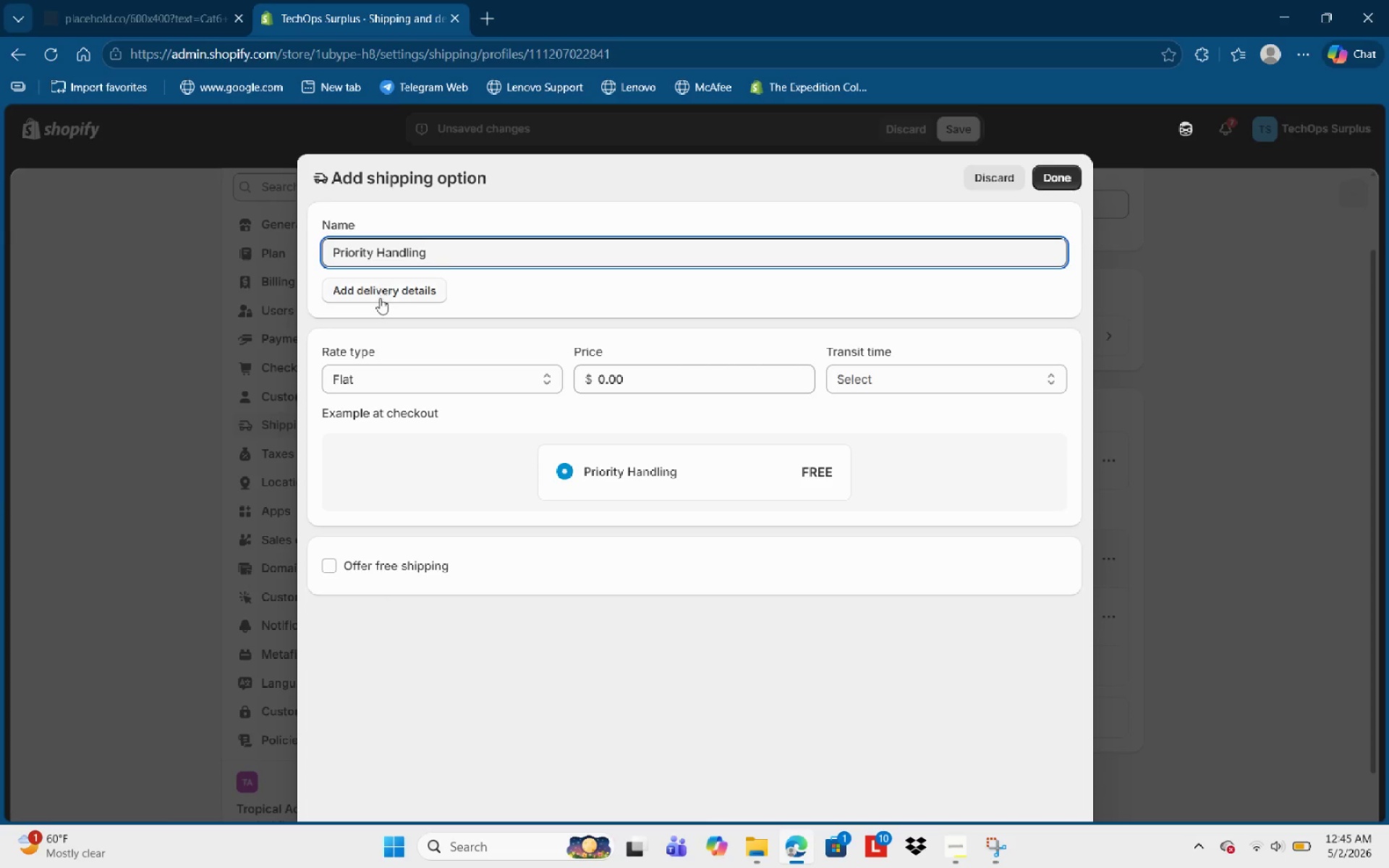 
mouse_move([406, 402])
 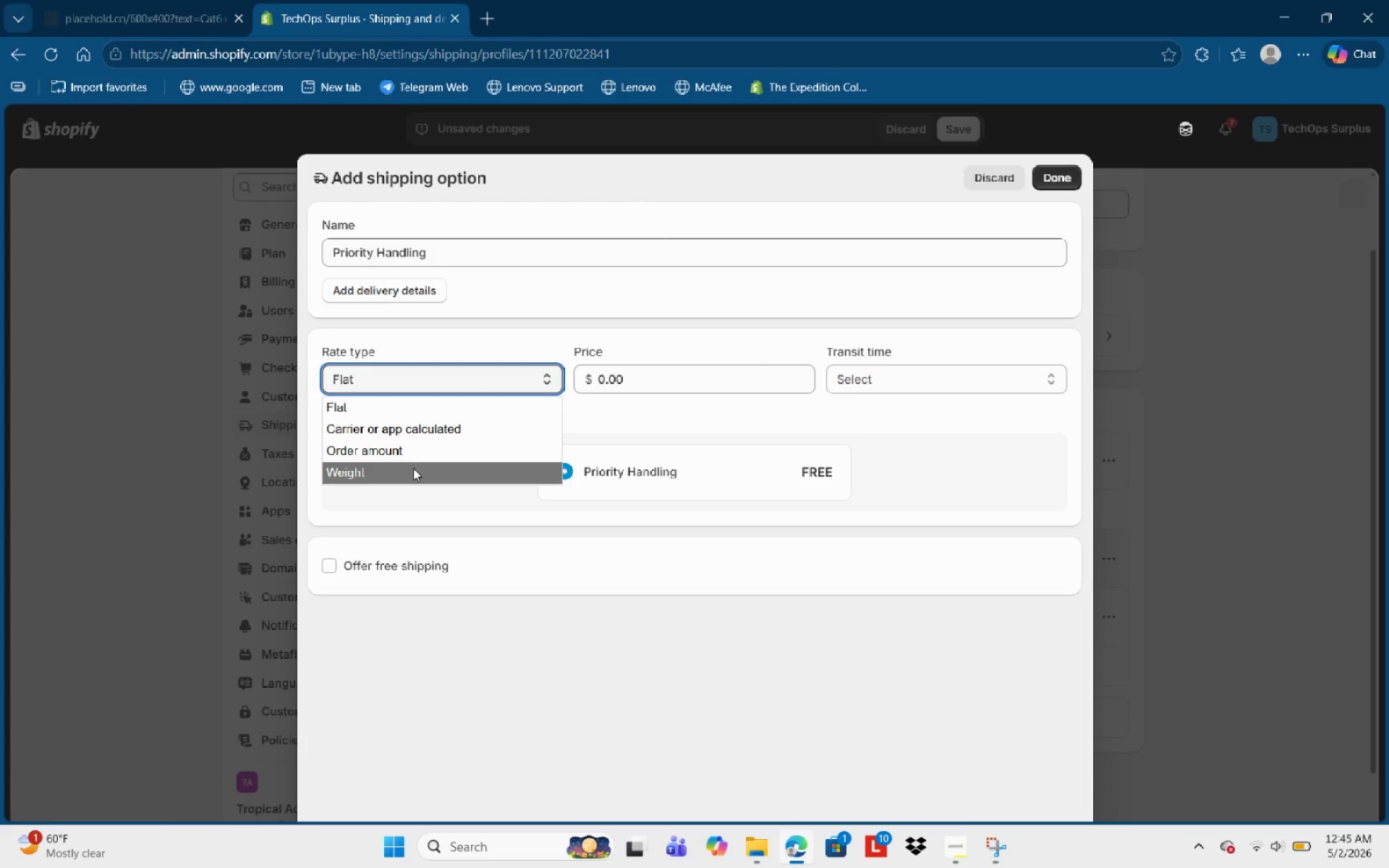 
left_click([413, 471])
 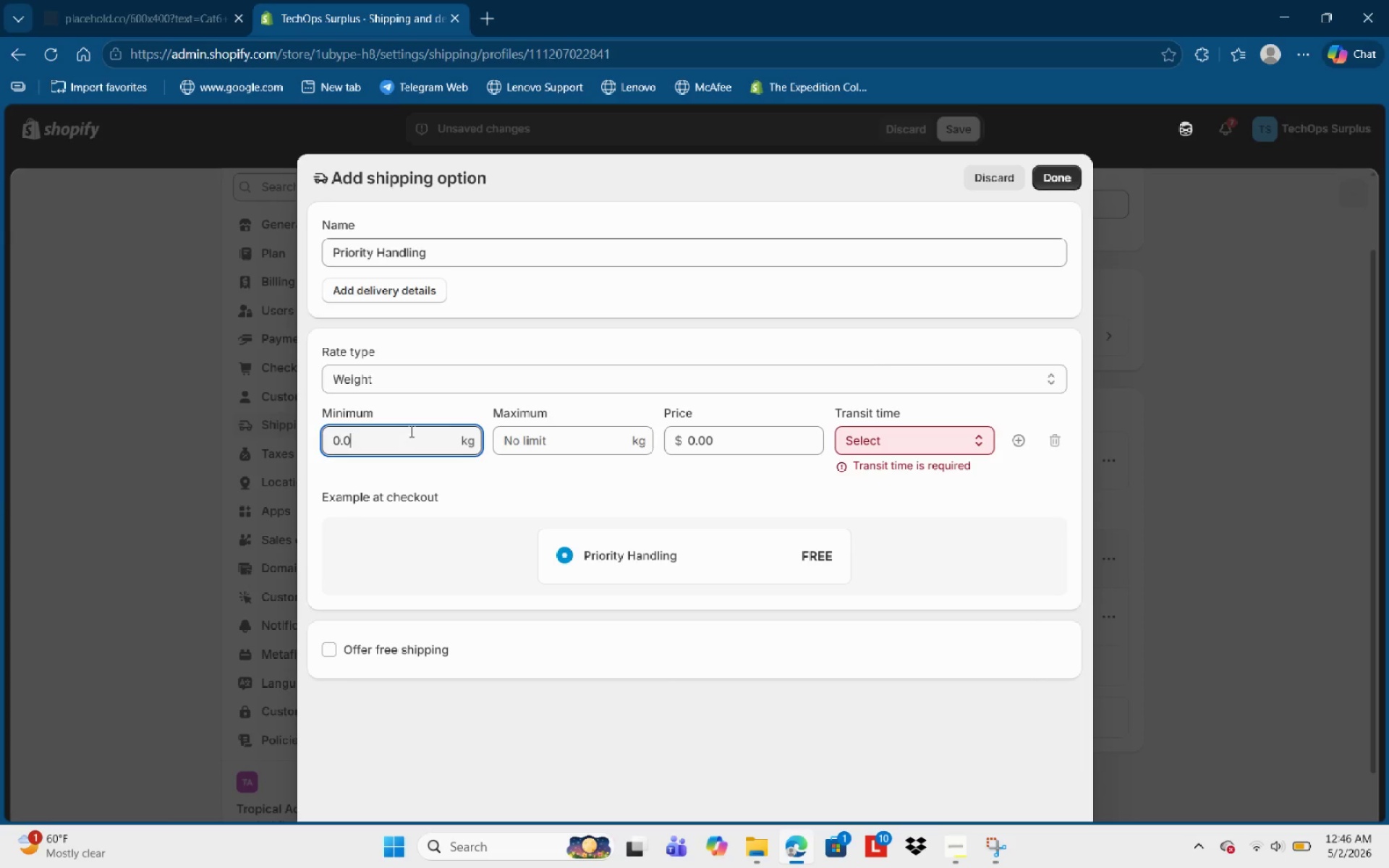 
key(Backspace)
 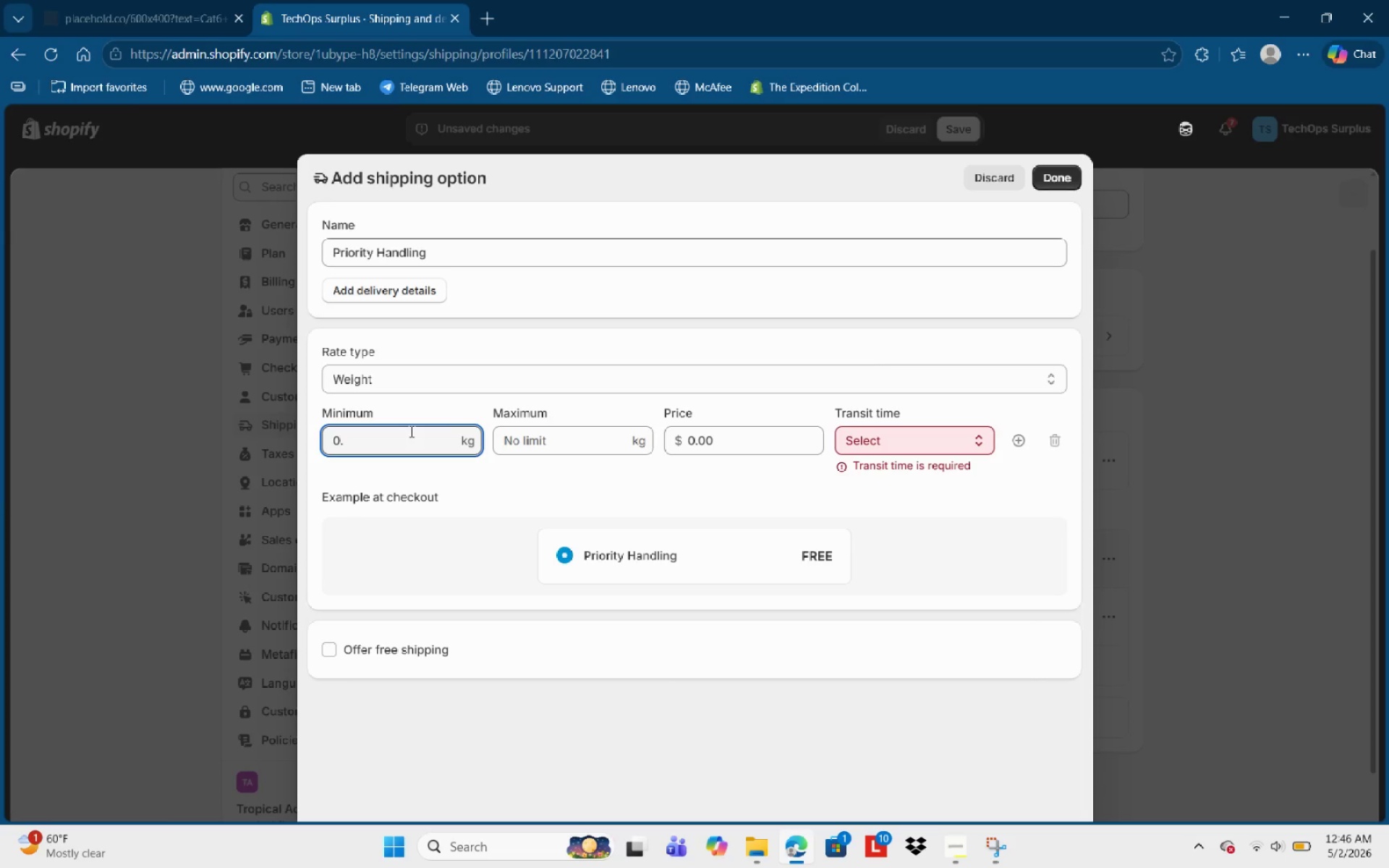 
key(Backspace)
 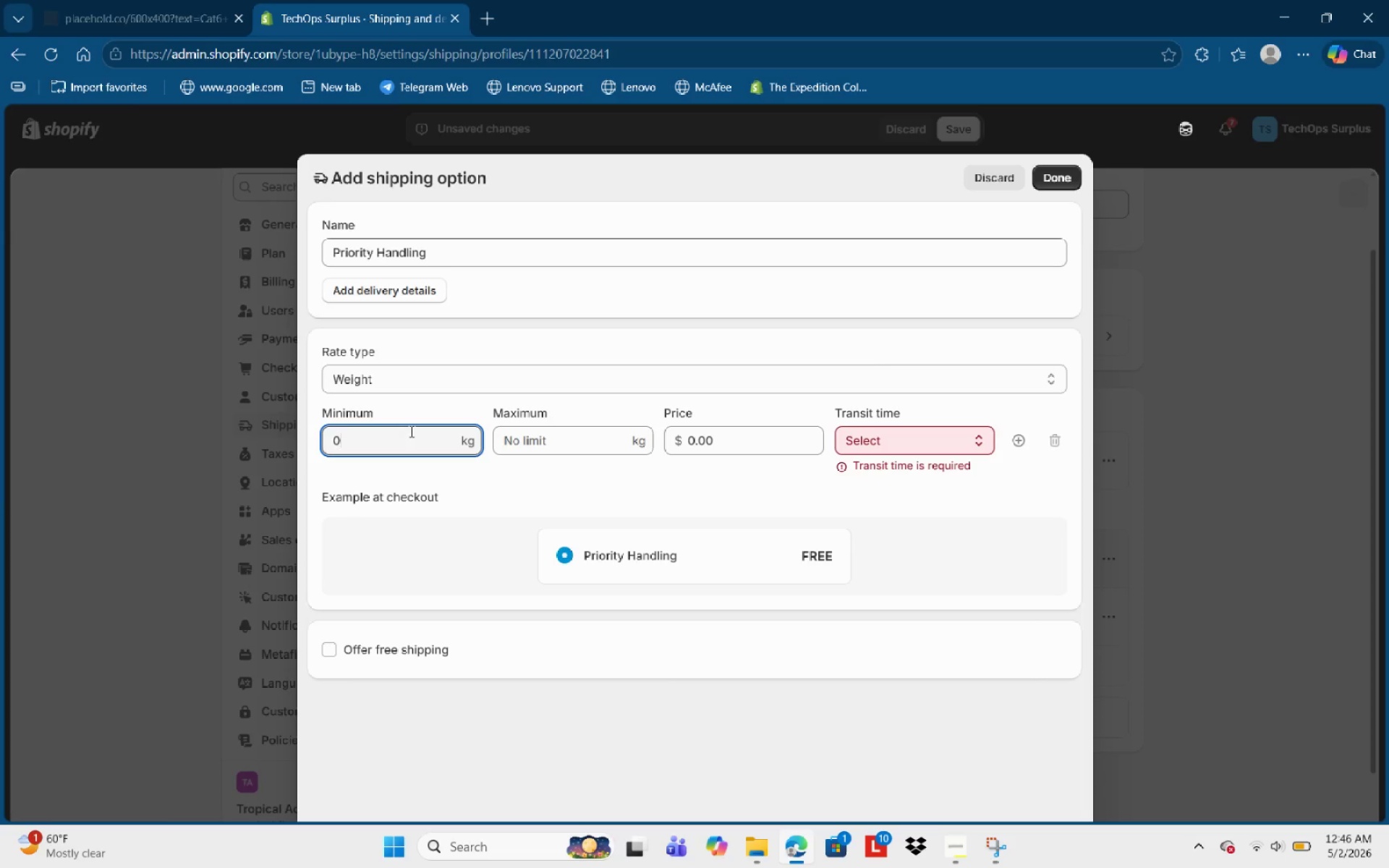 
key(Backspace)
 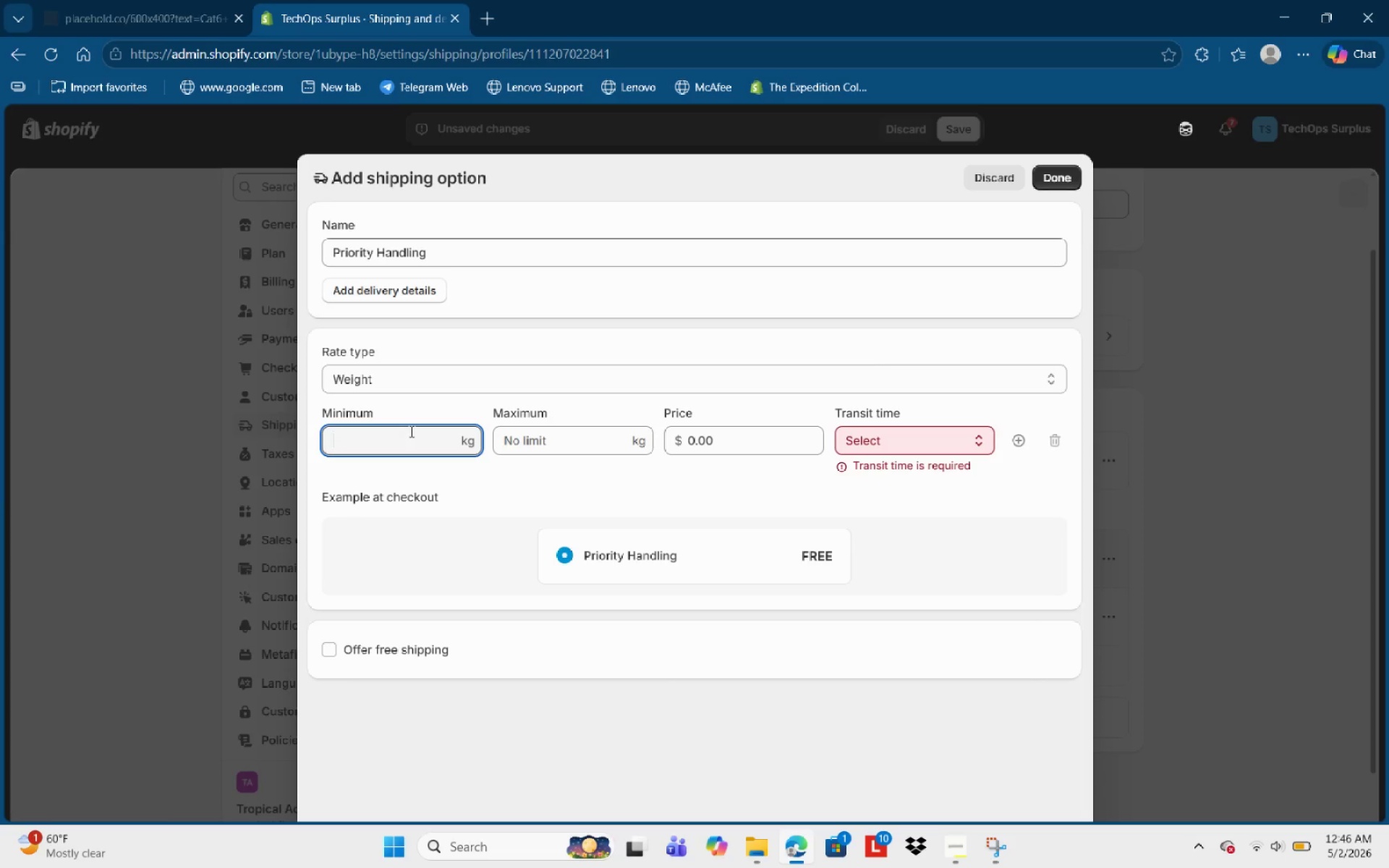 
key(Backspace)
 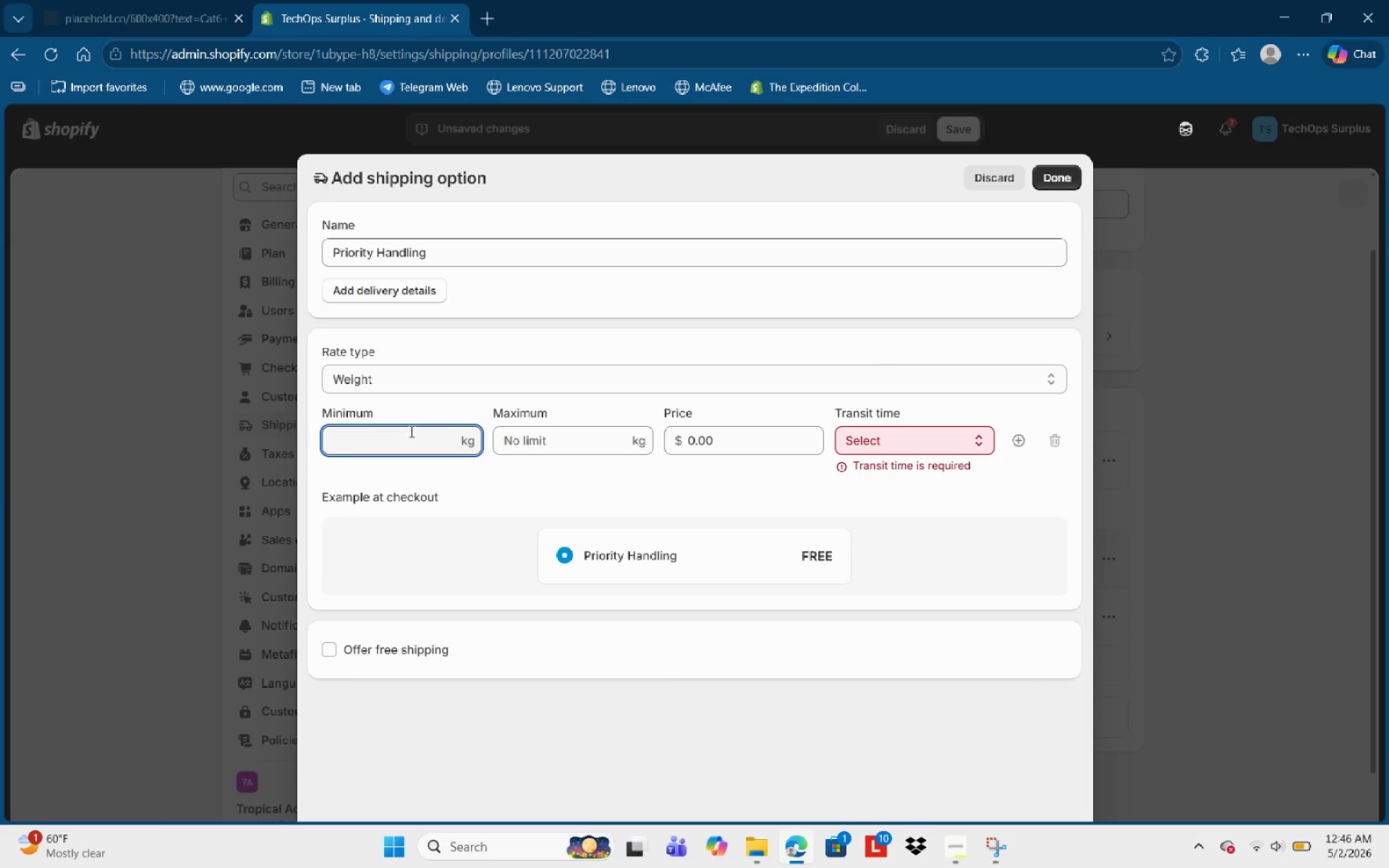 
key(Numpad2)
 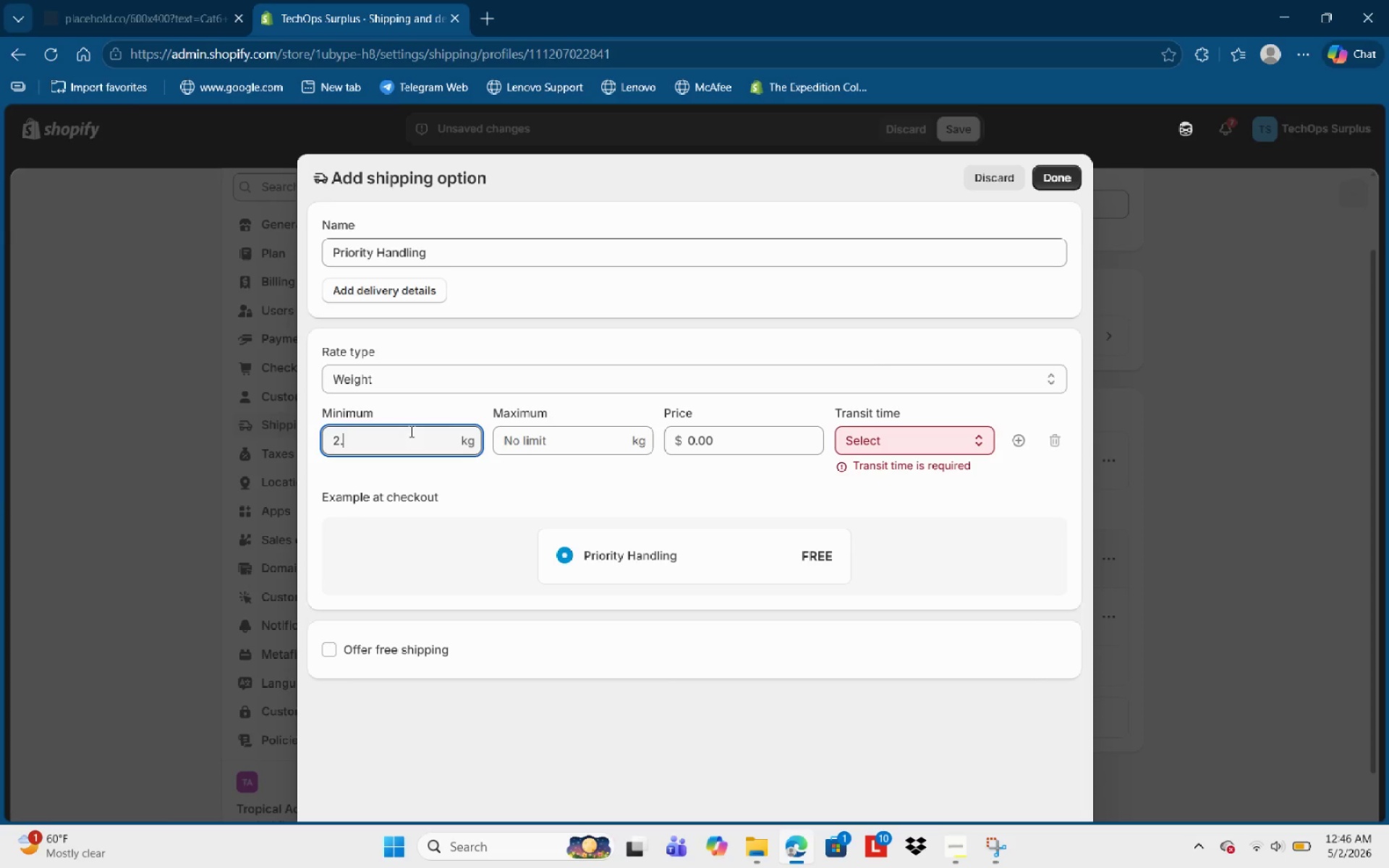 
key(NumpadDecimal)
 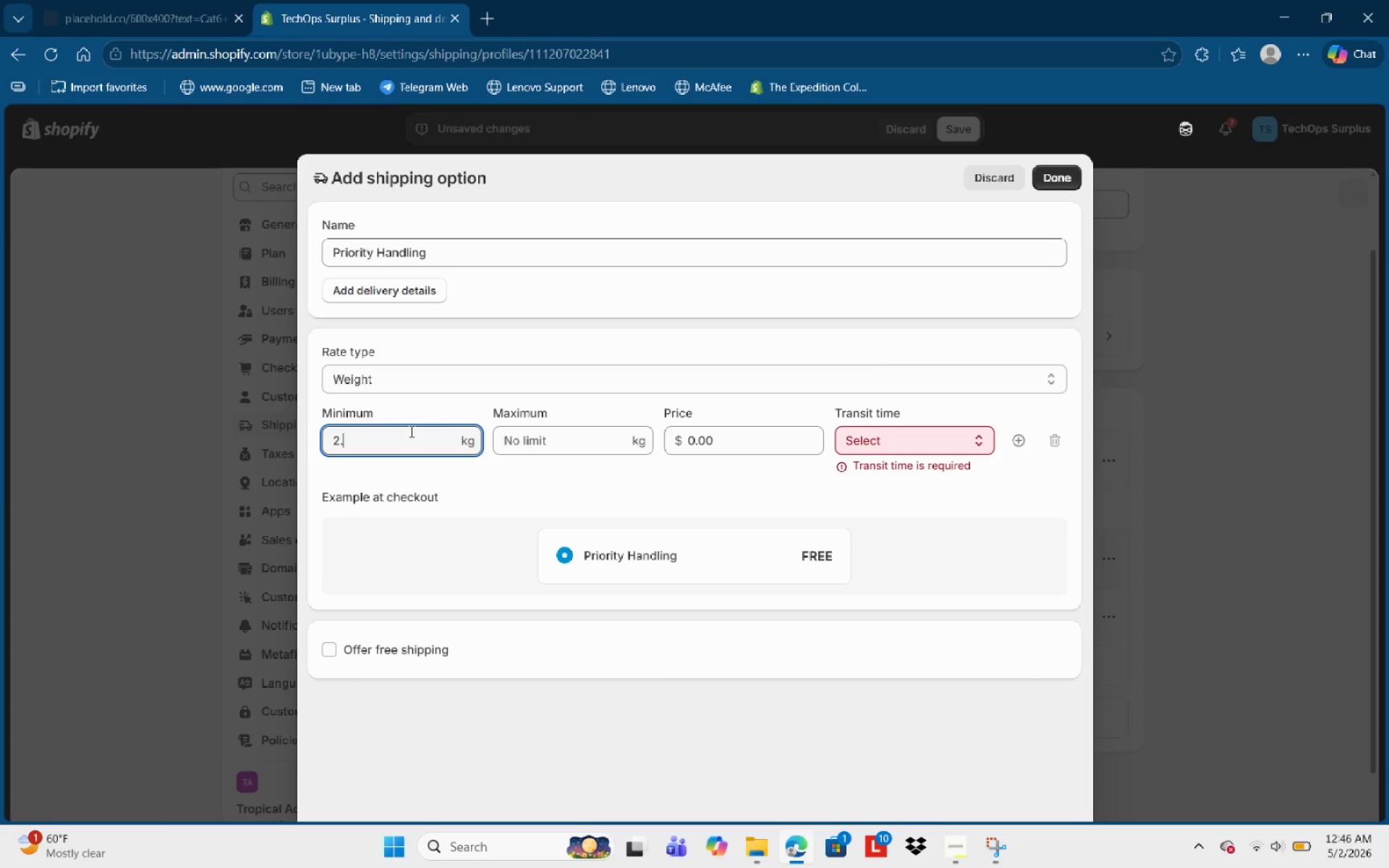 
key(Numpad0)
 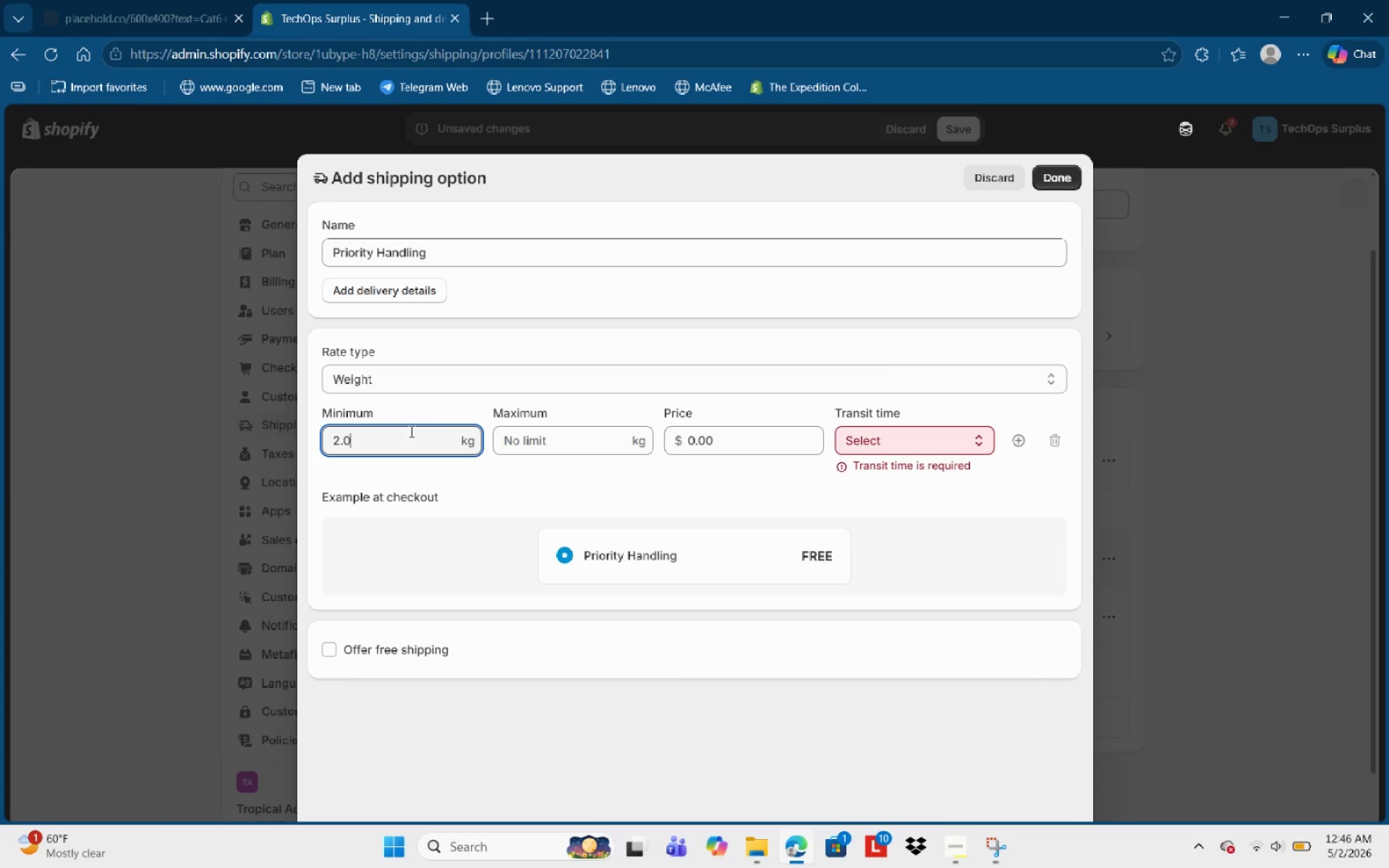 
key(Numpad1)
 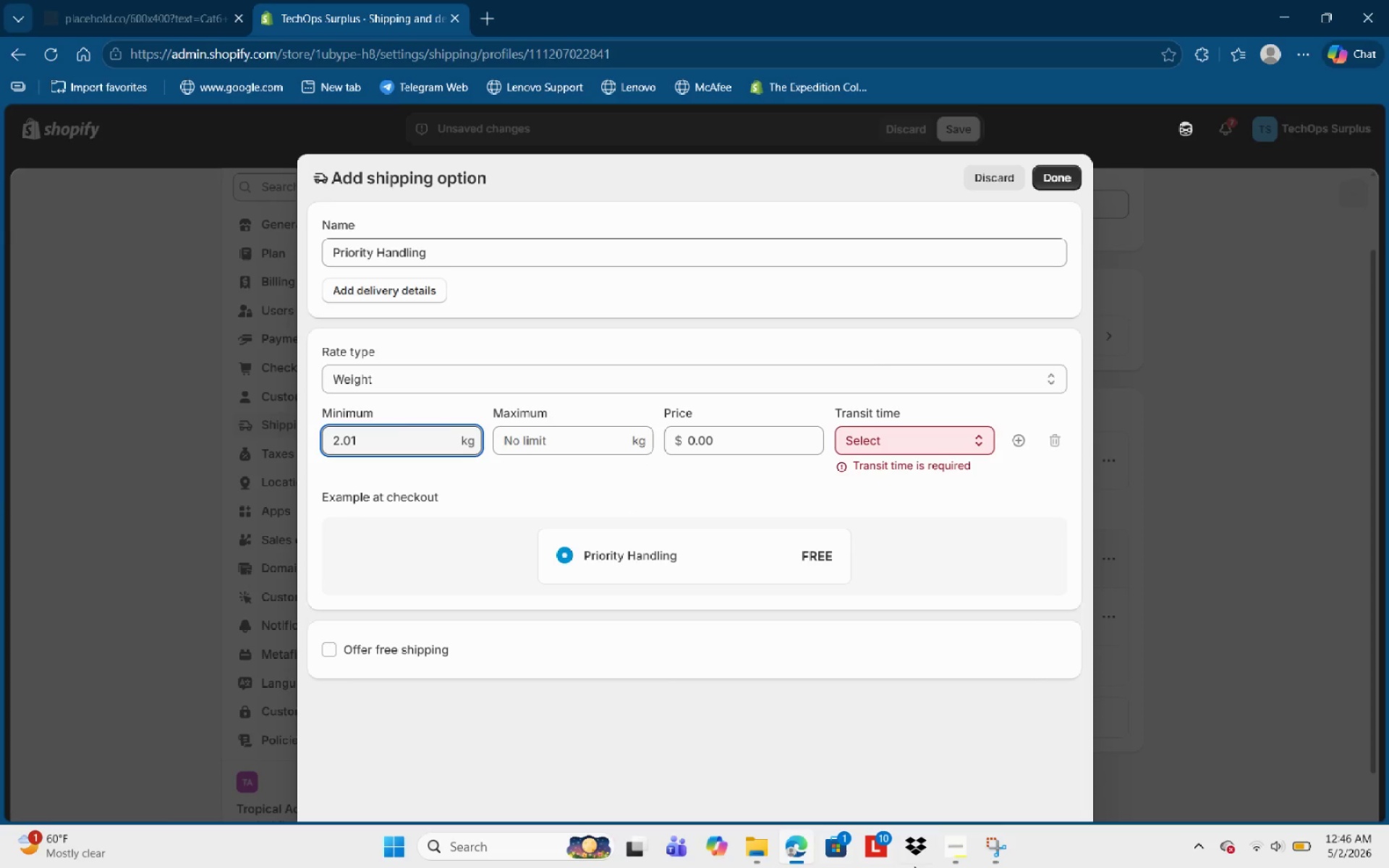 
left_click([957, 846])